 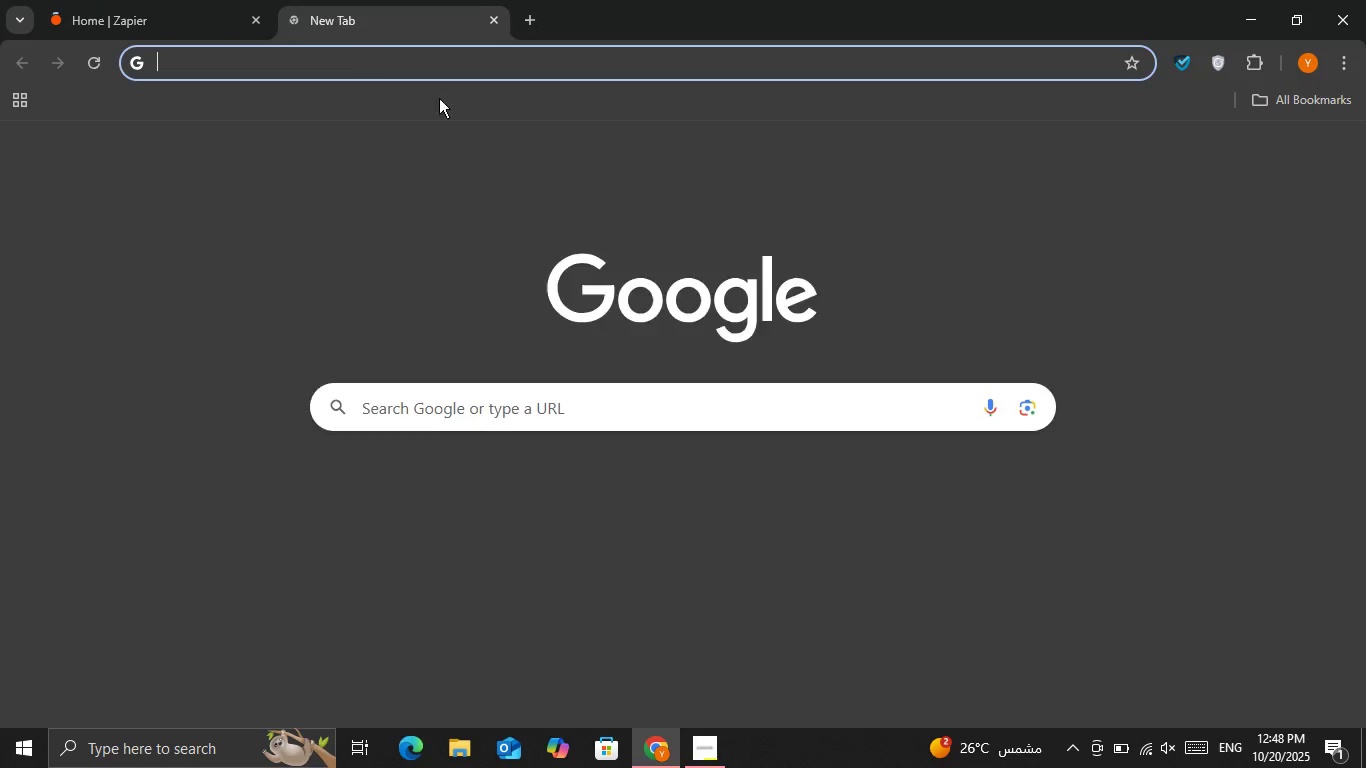 
key(G)
 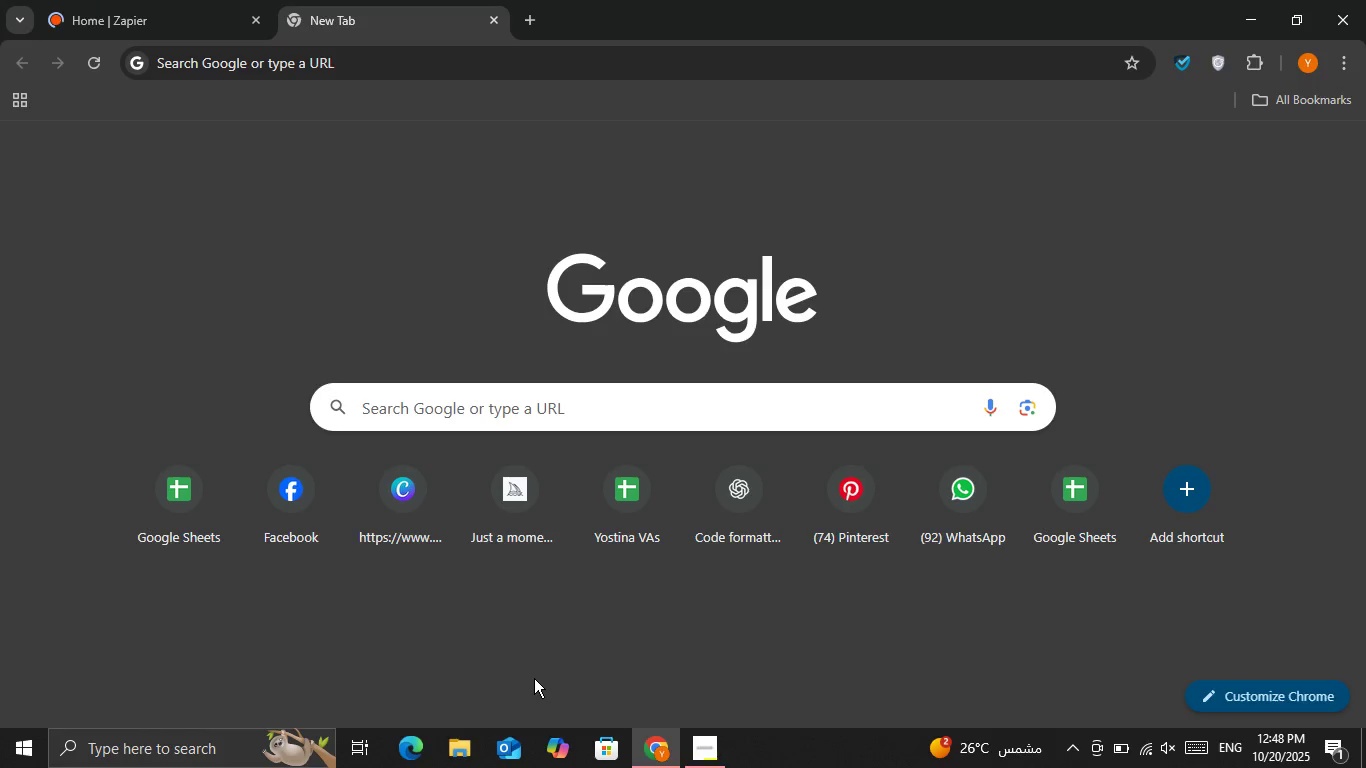 
left_click([534, 678])
 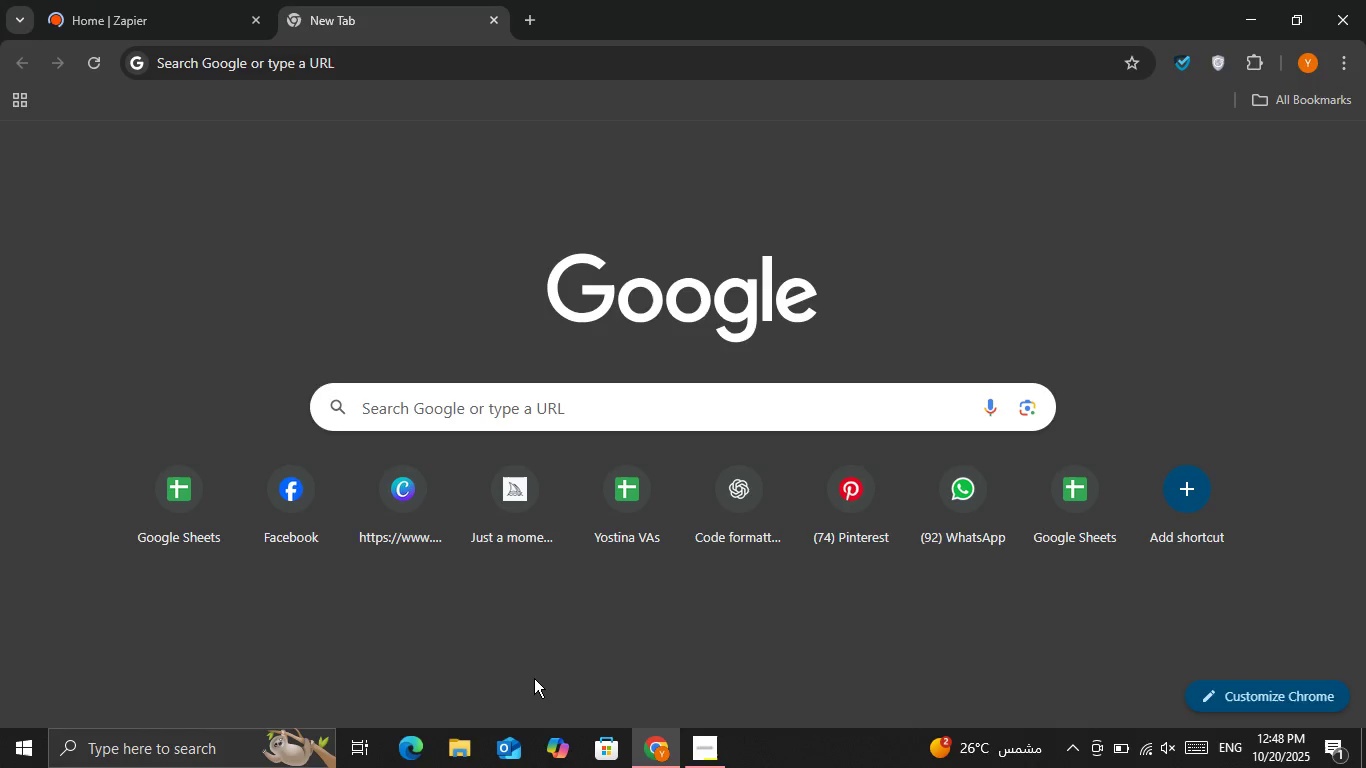 
key(O)
 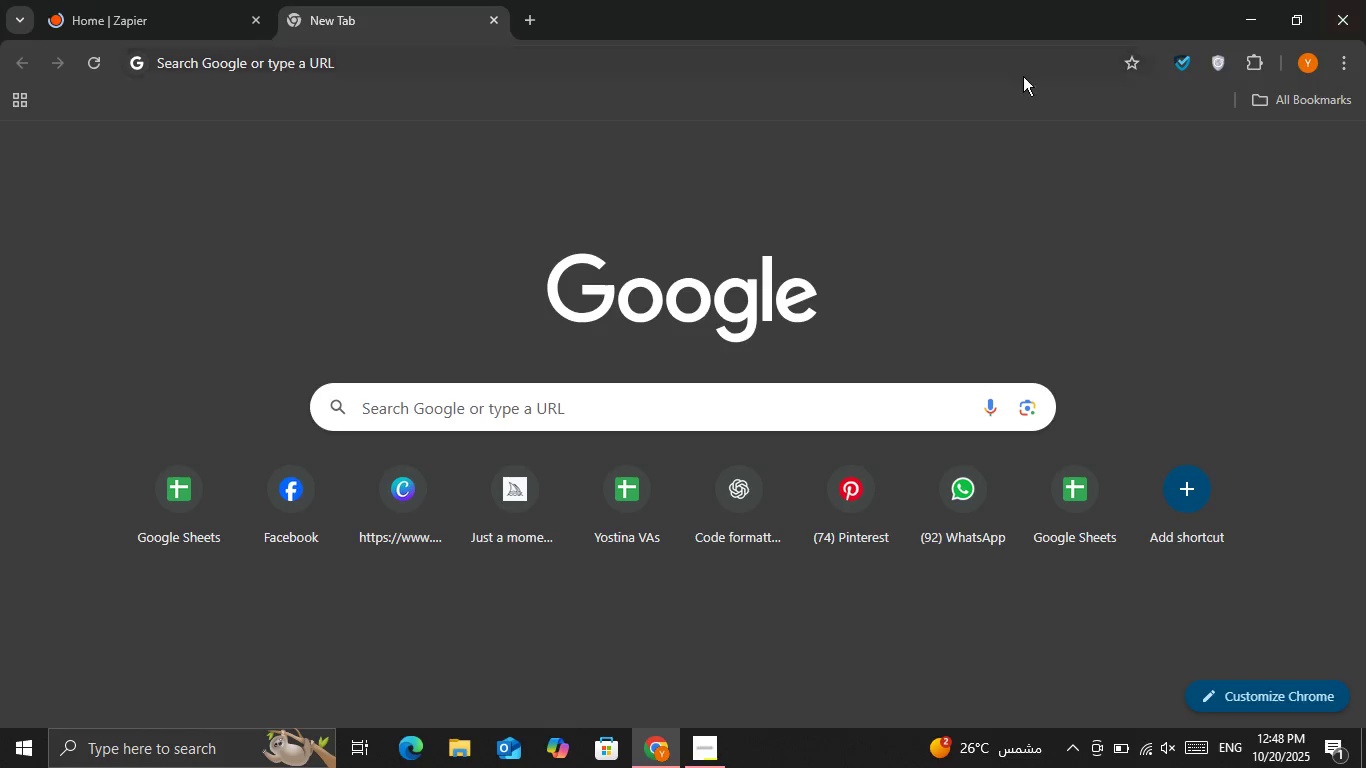 
left_click([980, 62])
 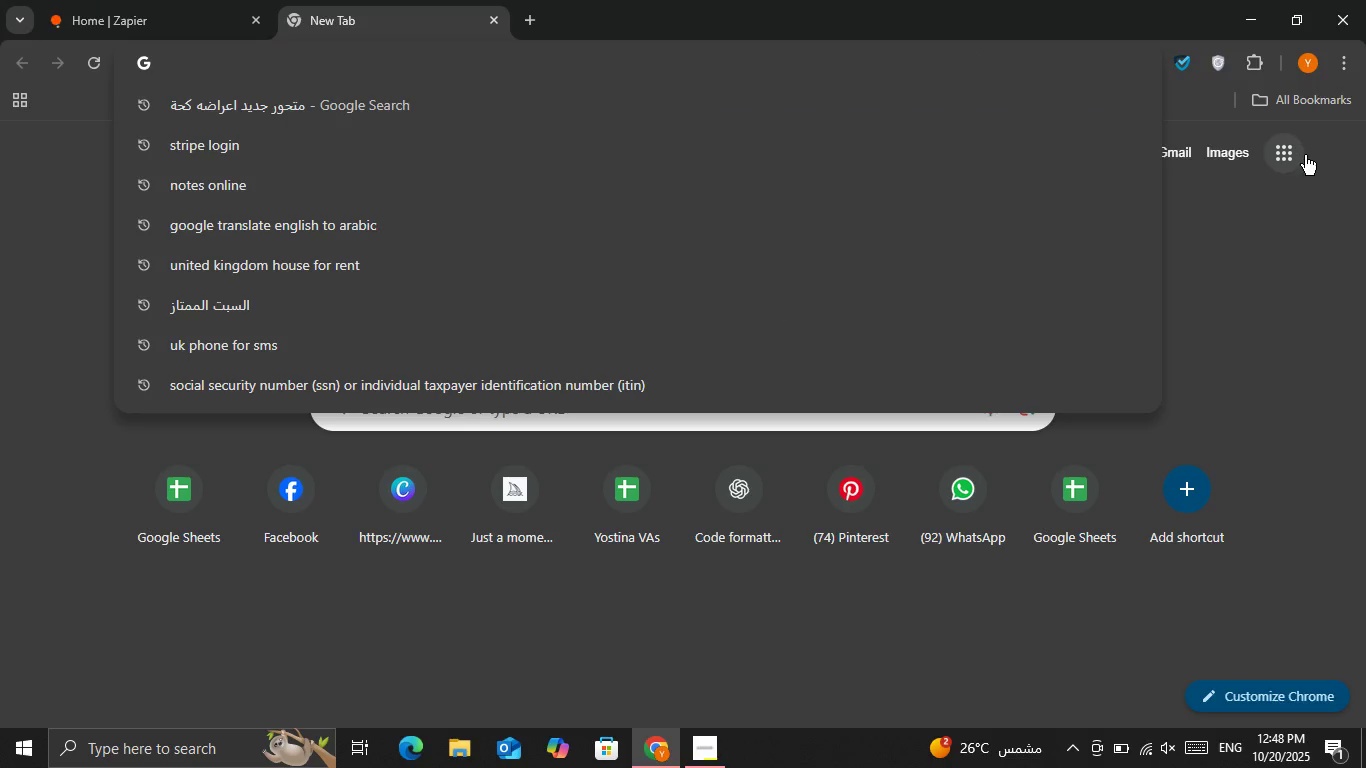 
left_click([1308, 165])
 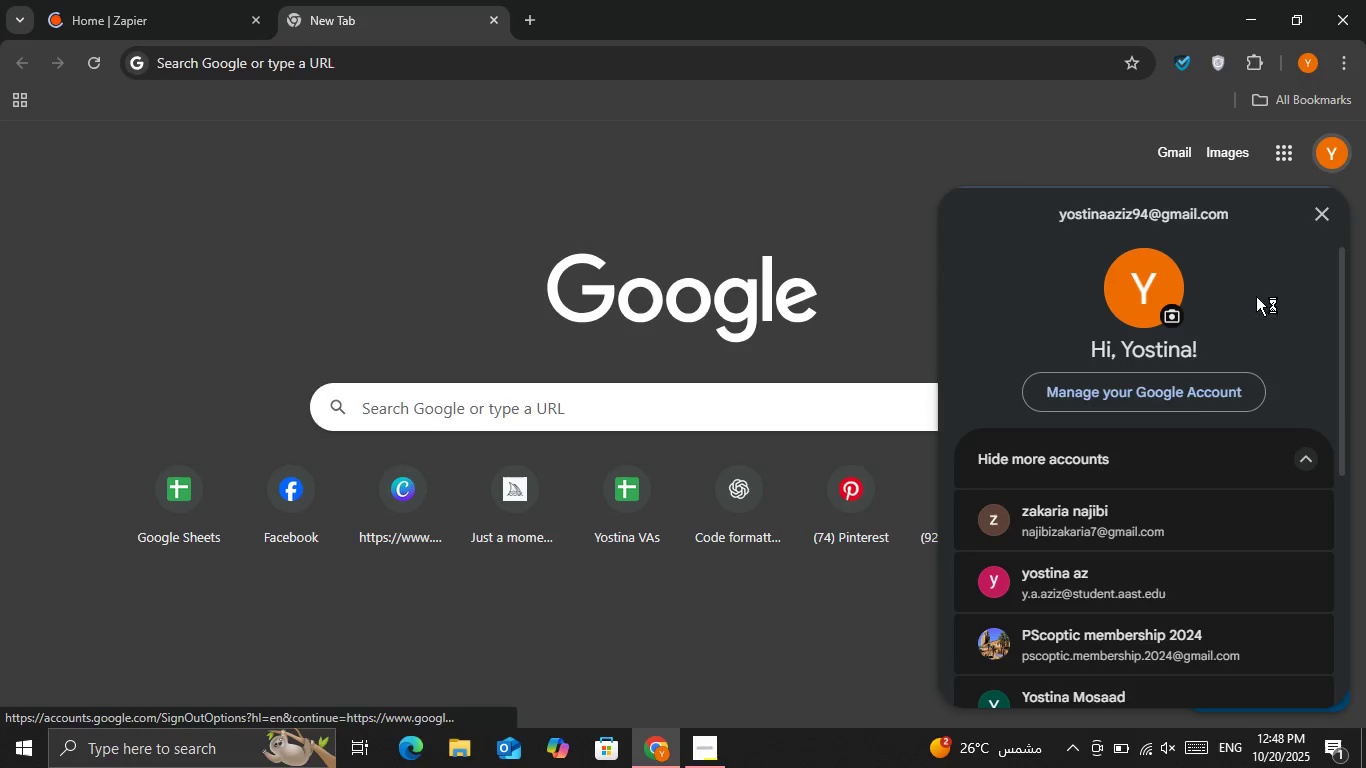 
scroll: coordinate [1164, 462], scroll_direction: down, amount: 2.0
 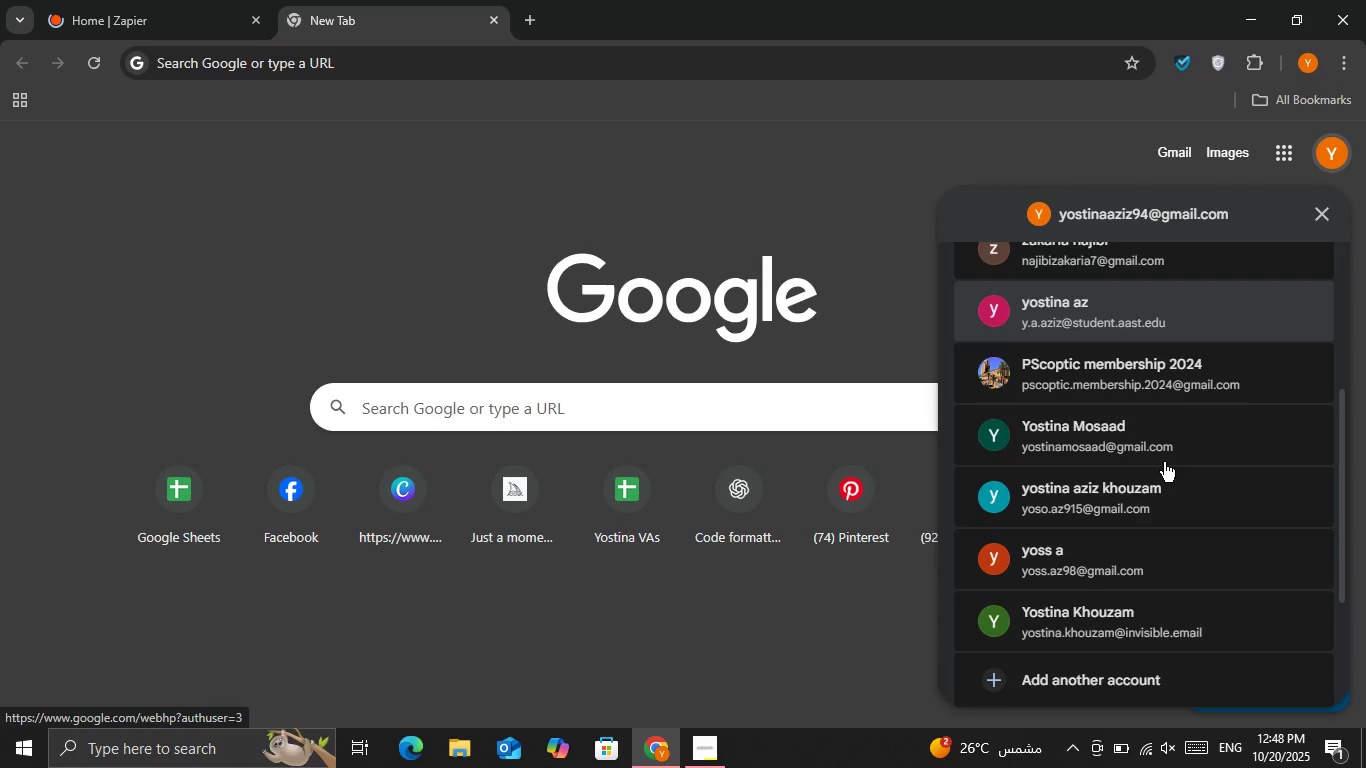 
scroll: coordinate [1161, 462], scroll_direction: up, amount: 2.0
 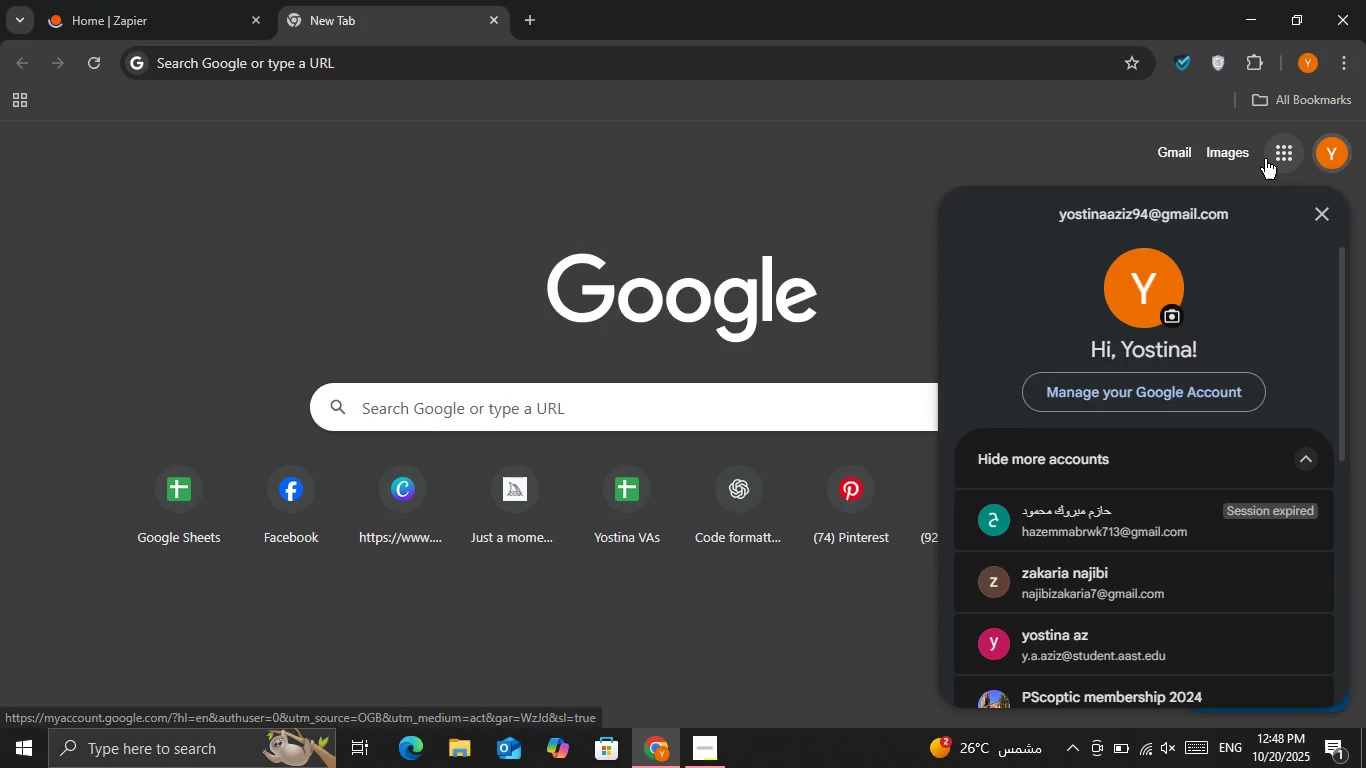 
left_click([1286, 136])
 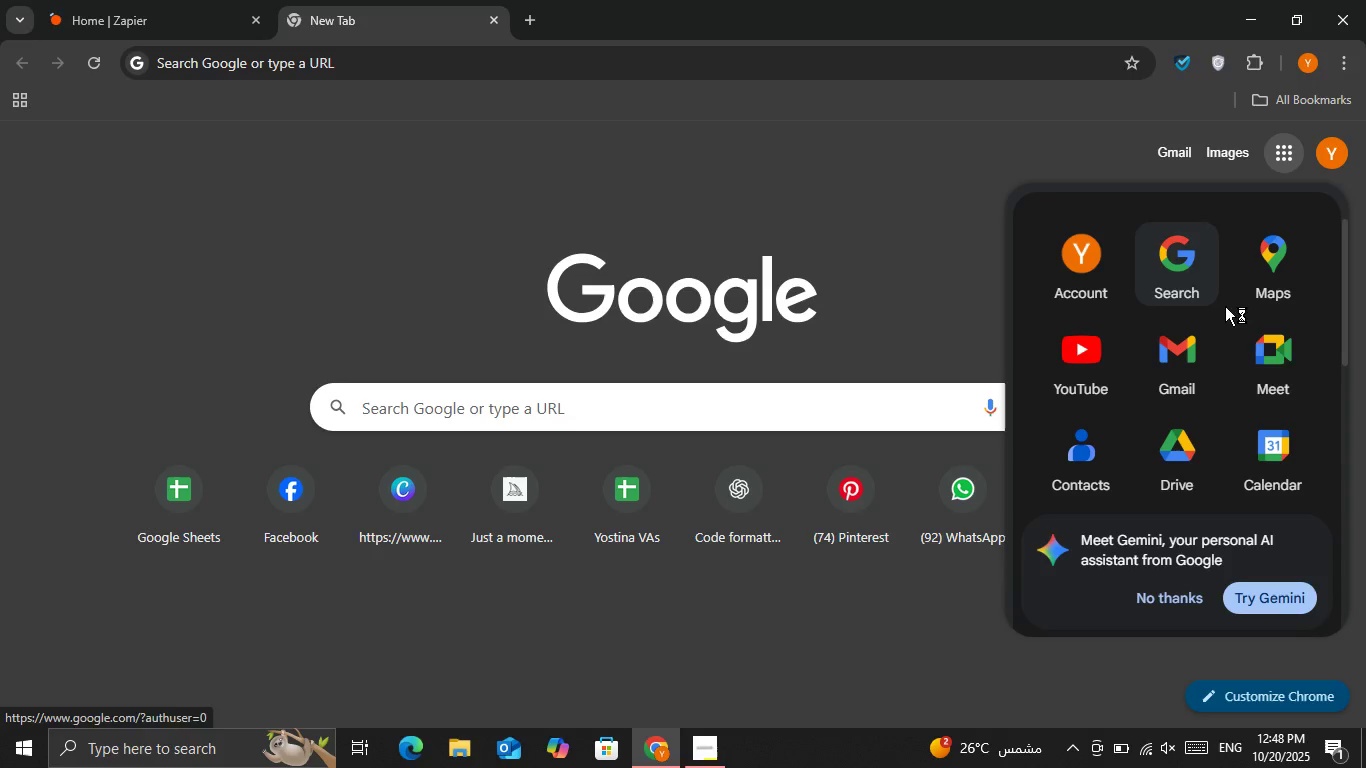 
scroll: coordinate [1191, 409], scroll_direction: down, amount: 5.0
 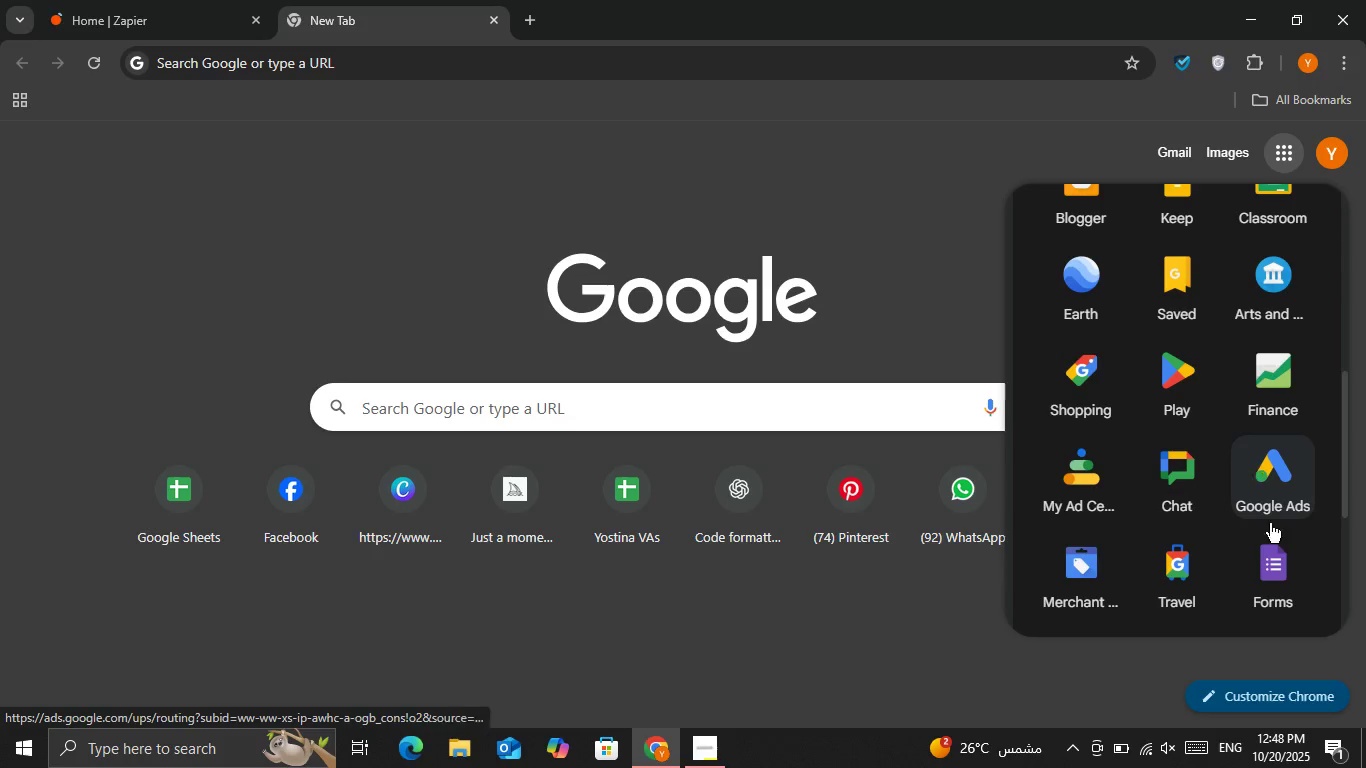 
left_click([1276, 571])
 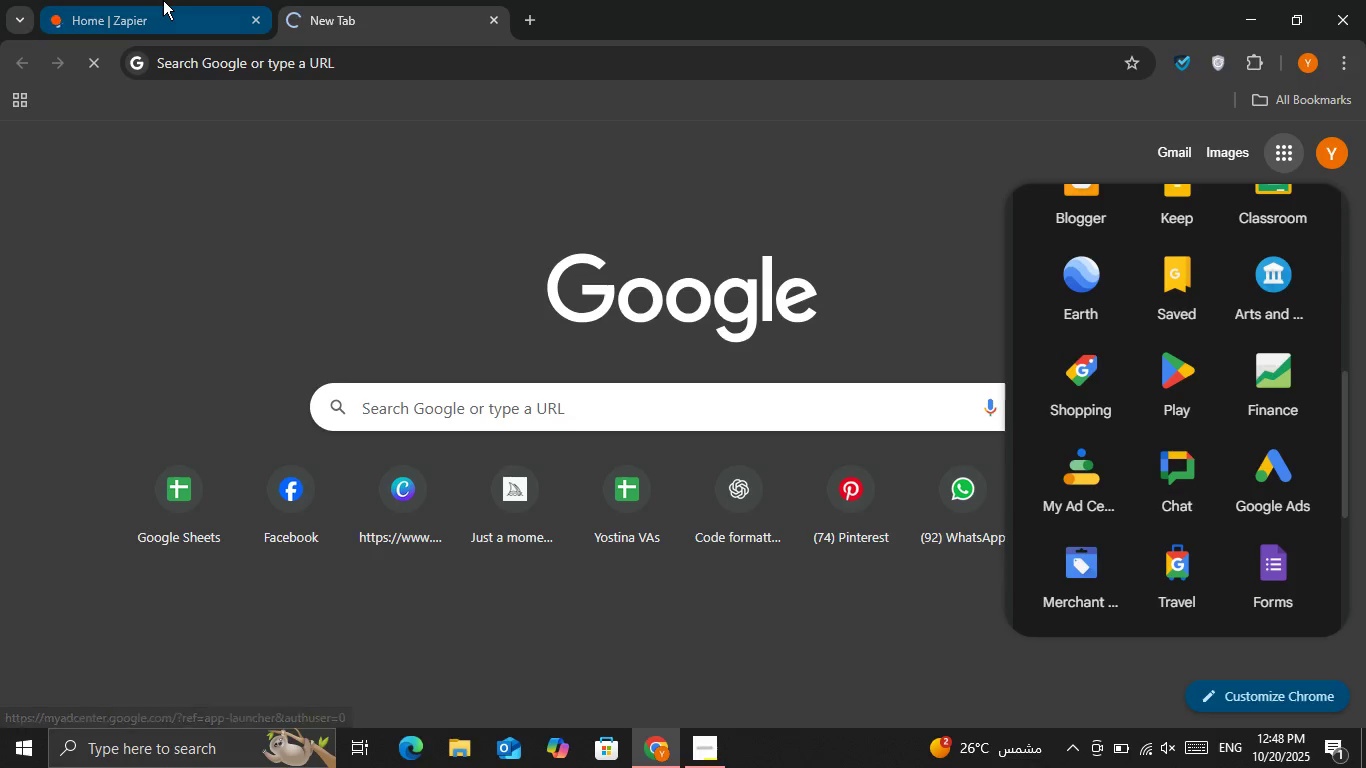 
left_click([163, 0])
 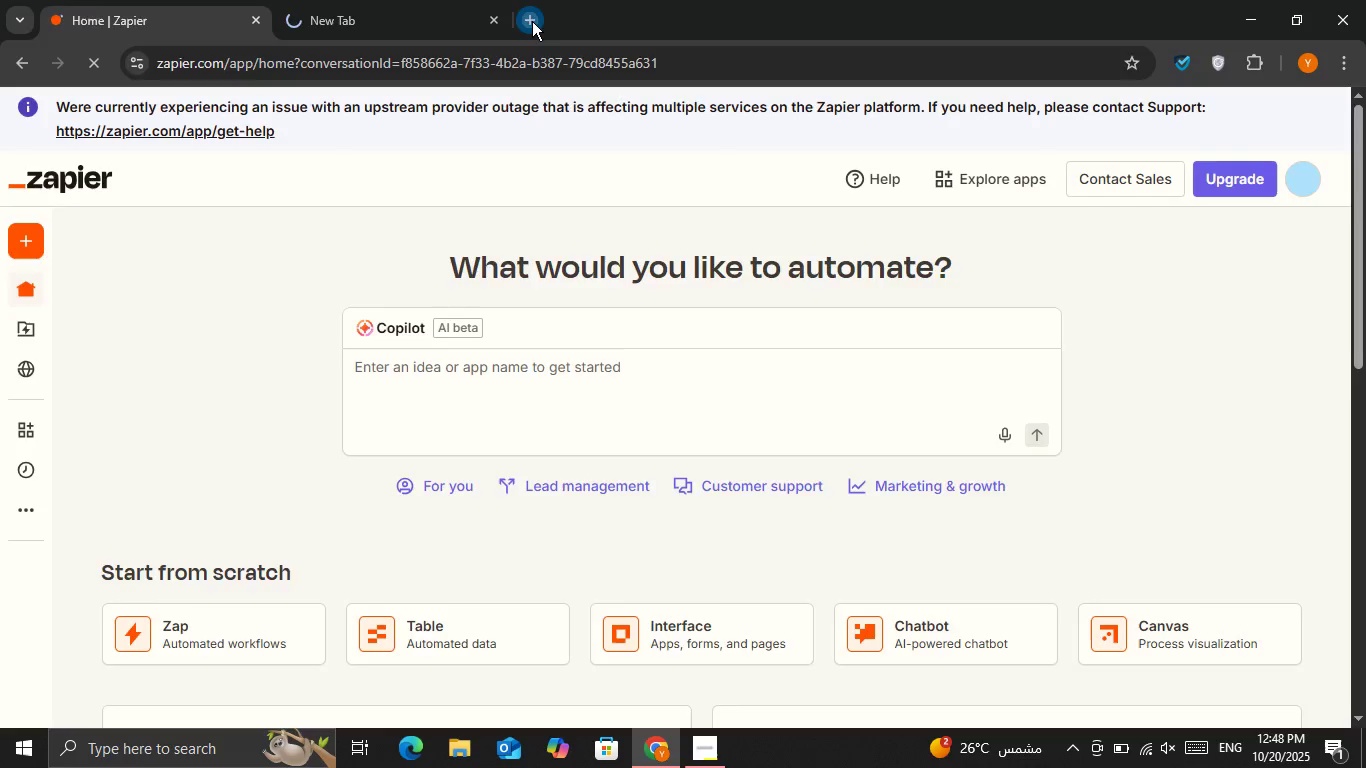 
double_click([537, 47])
 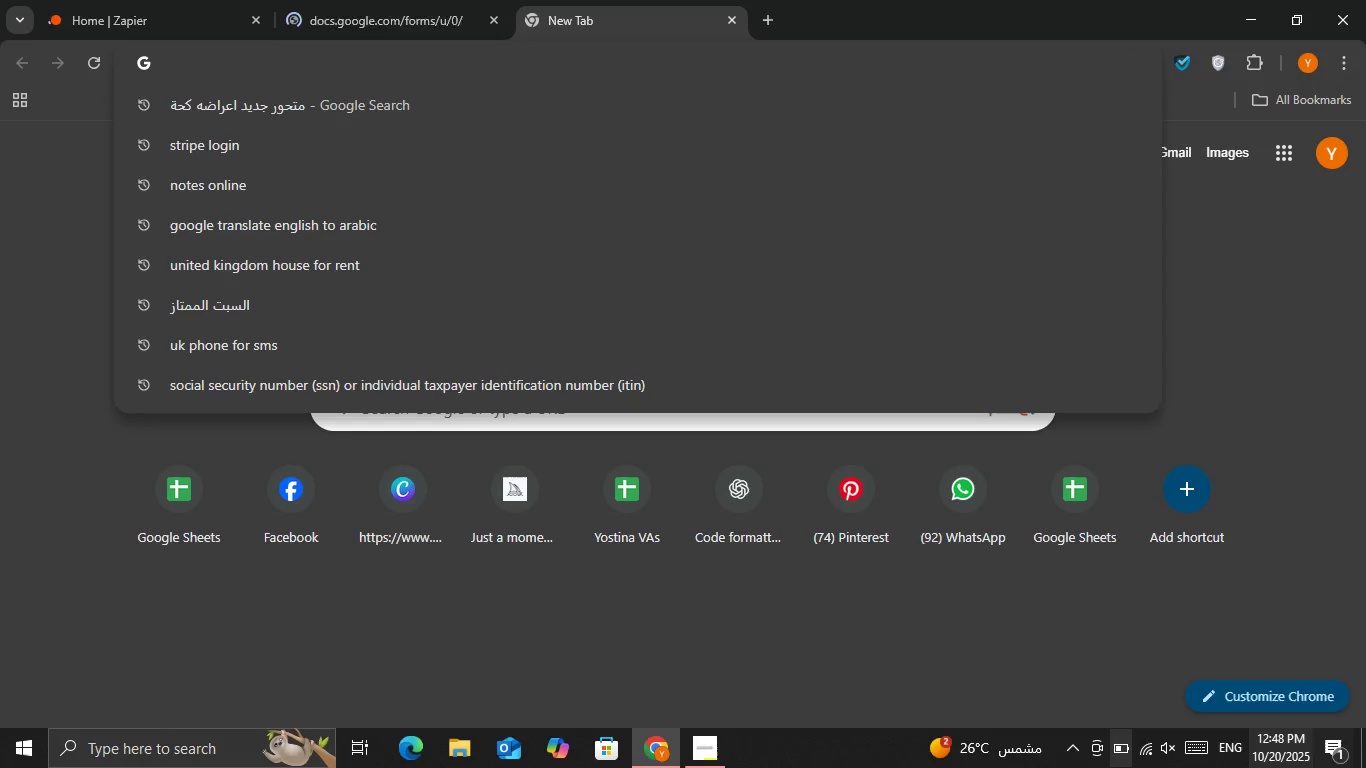 
type(noton)
 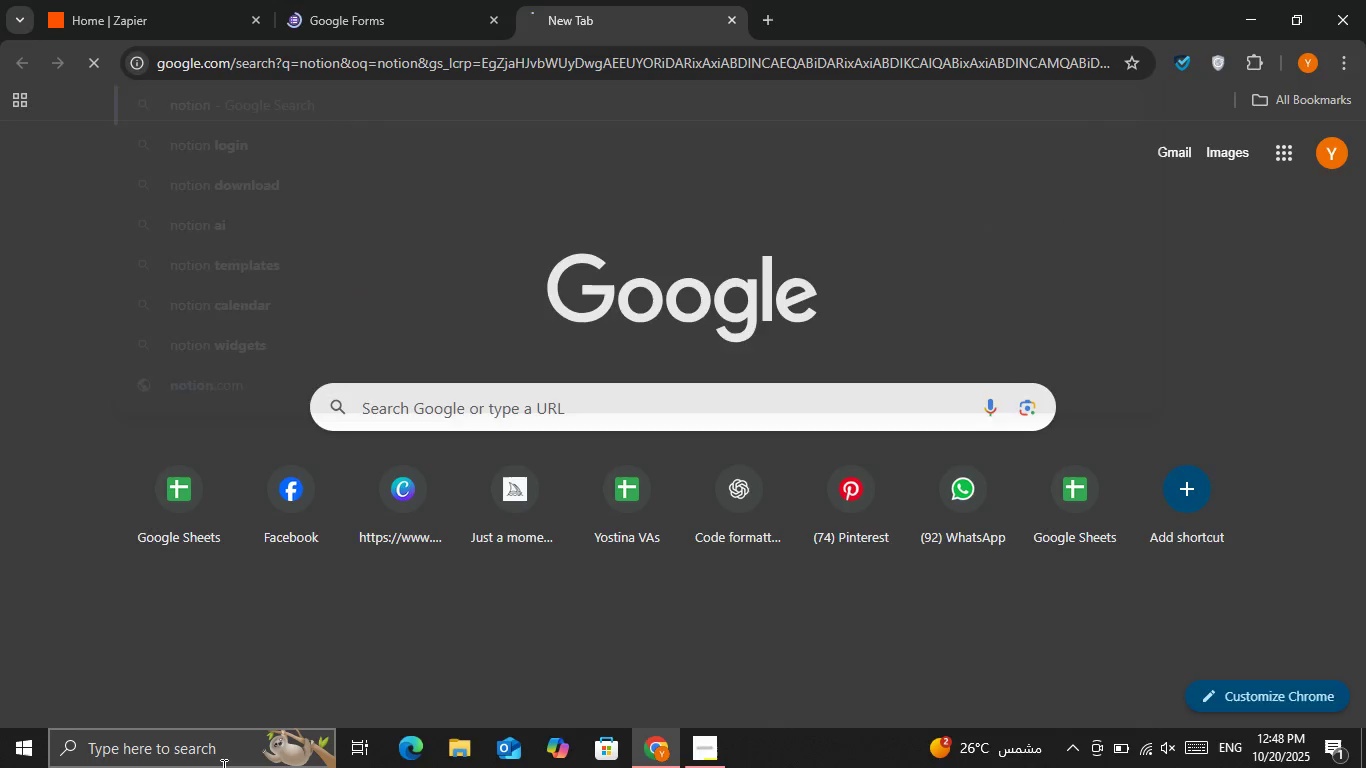 
hold_key(key=I, duration=0.33)
 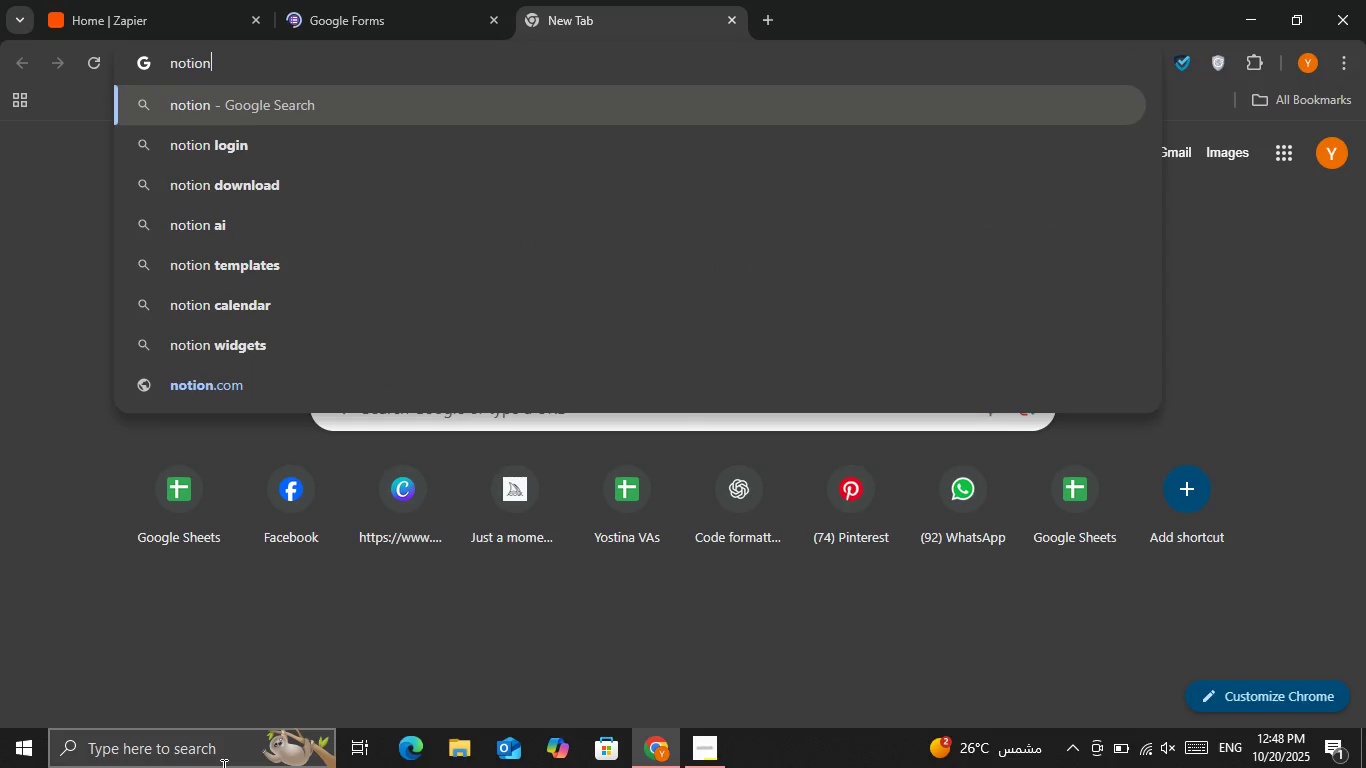 
key(Enter)
 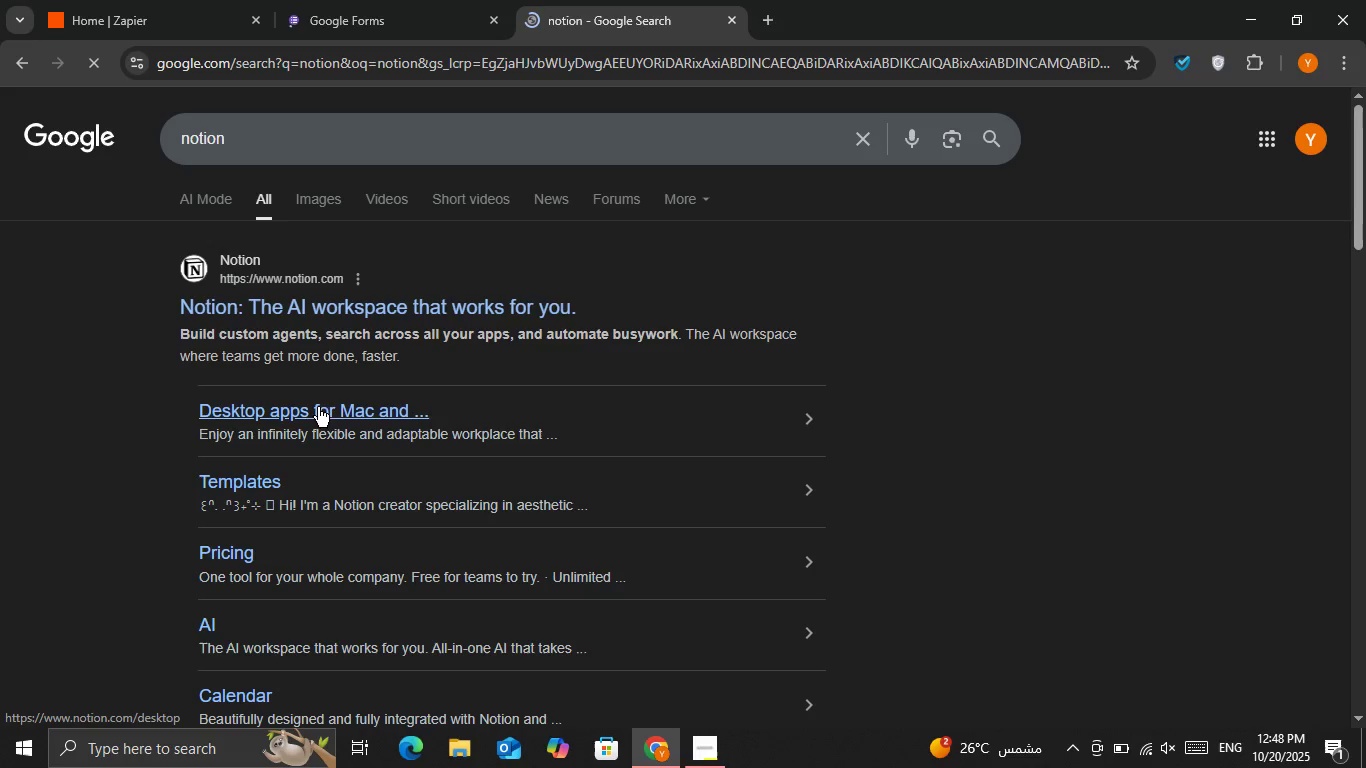 
left_click([342, 300])
 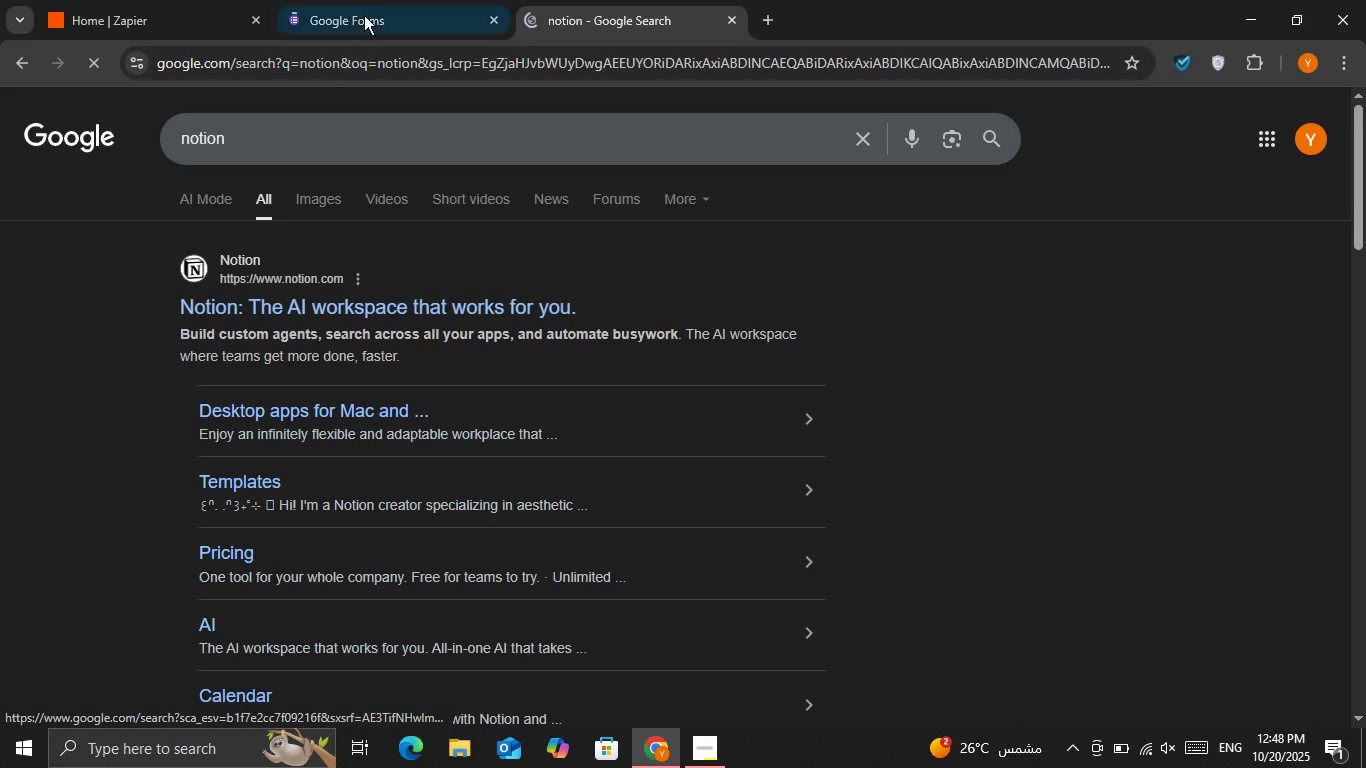 
left_click([364, 15])
 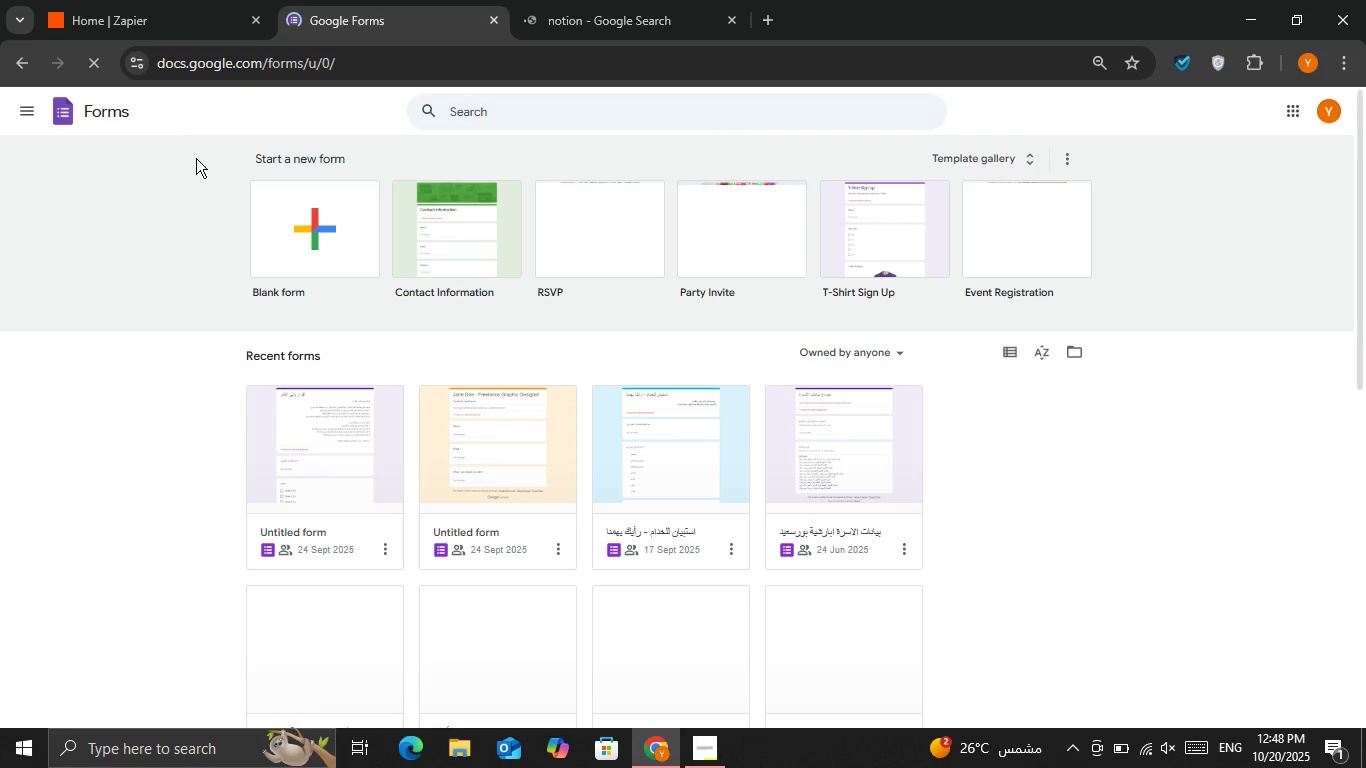 
left_click([262, 204])
 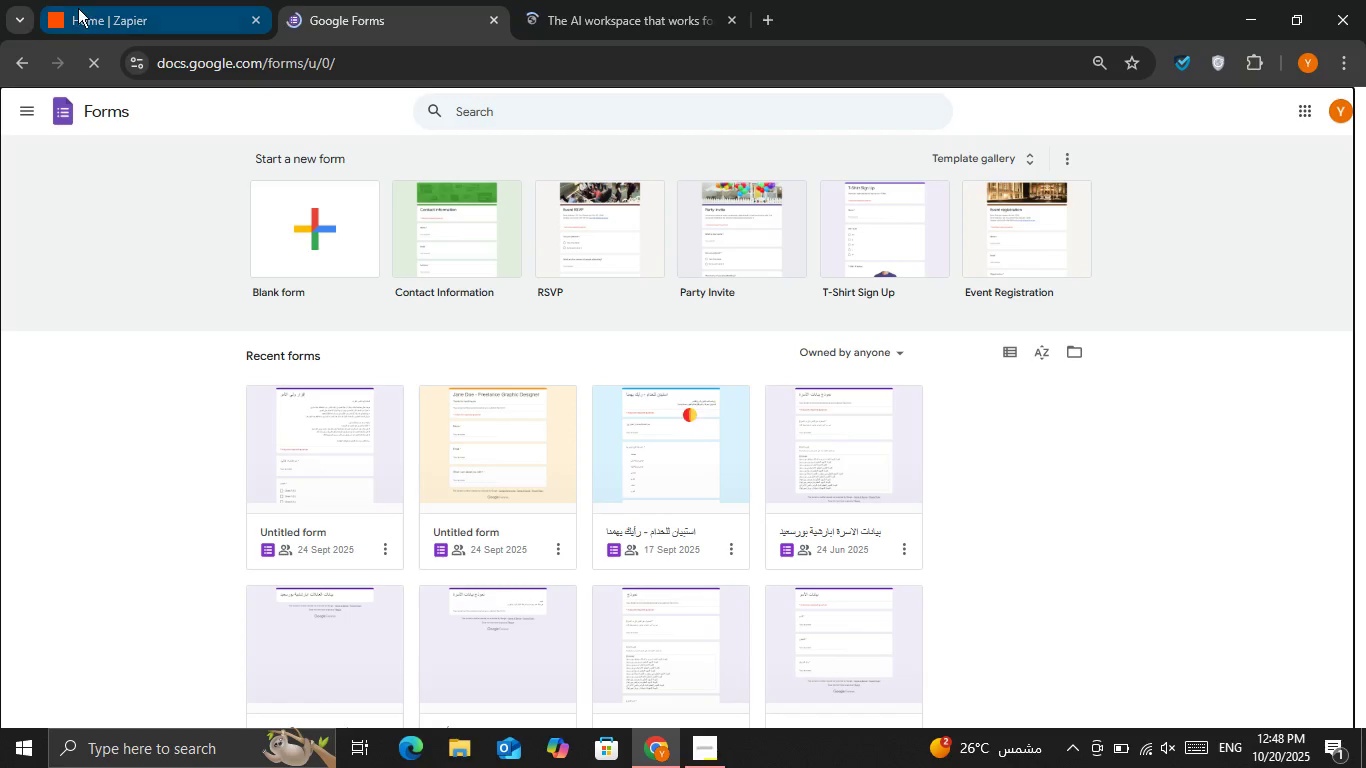 
left_click([84, 8])
 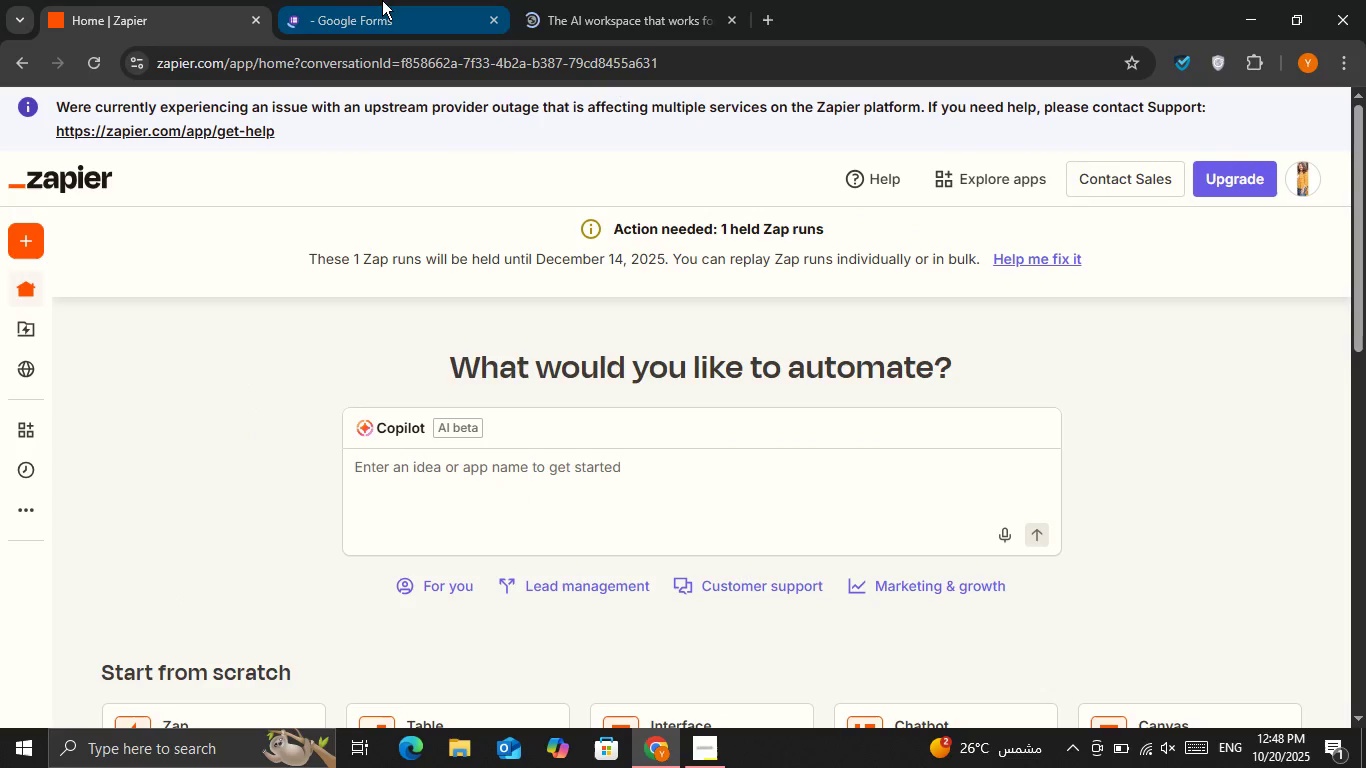 
left_click_drag(start_coordinate=[389, 13], to_coordinate=[203, 3])
 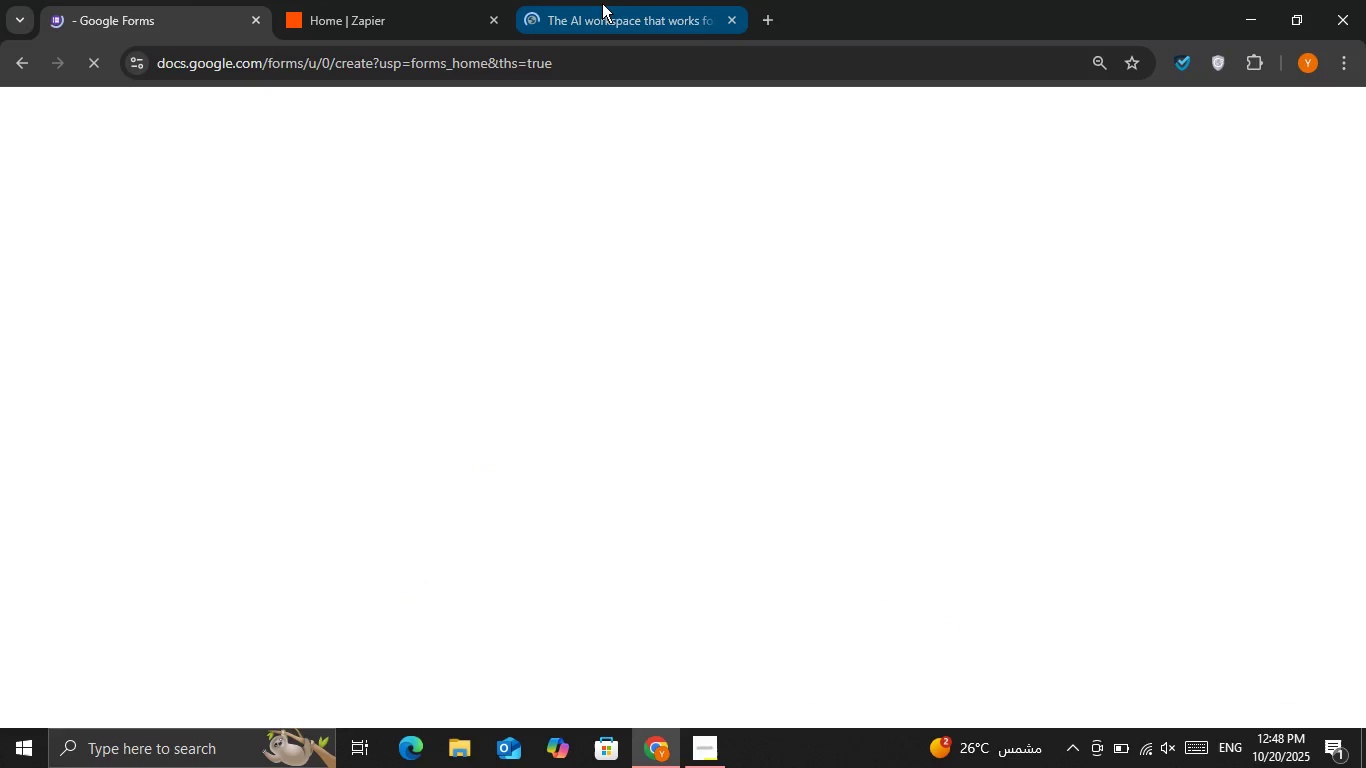 
left_click([602, 3])
 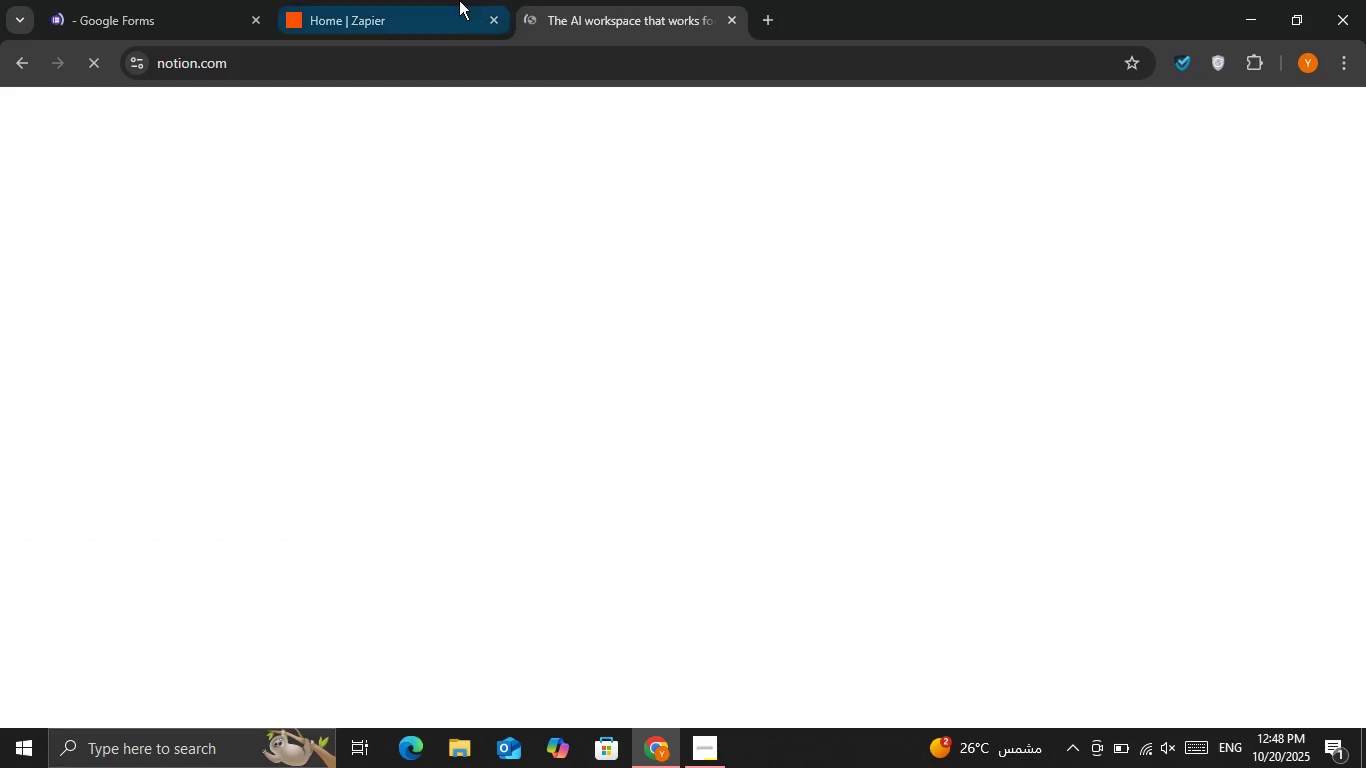 
left_click([459, 0])
 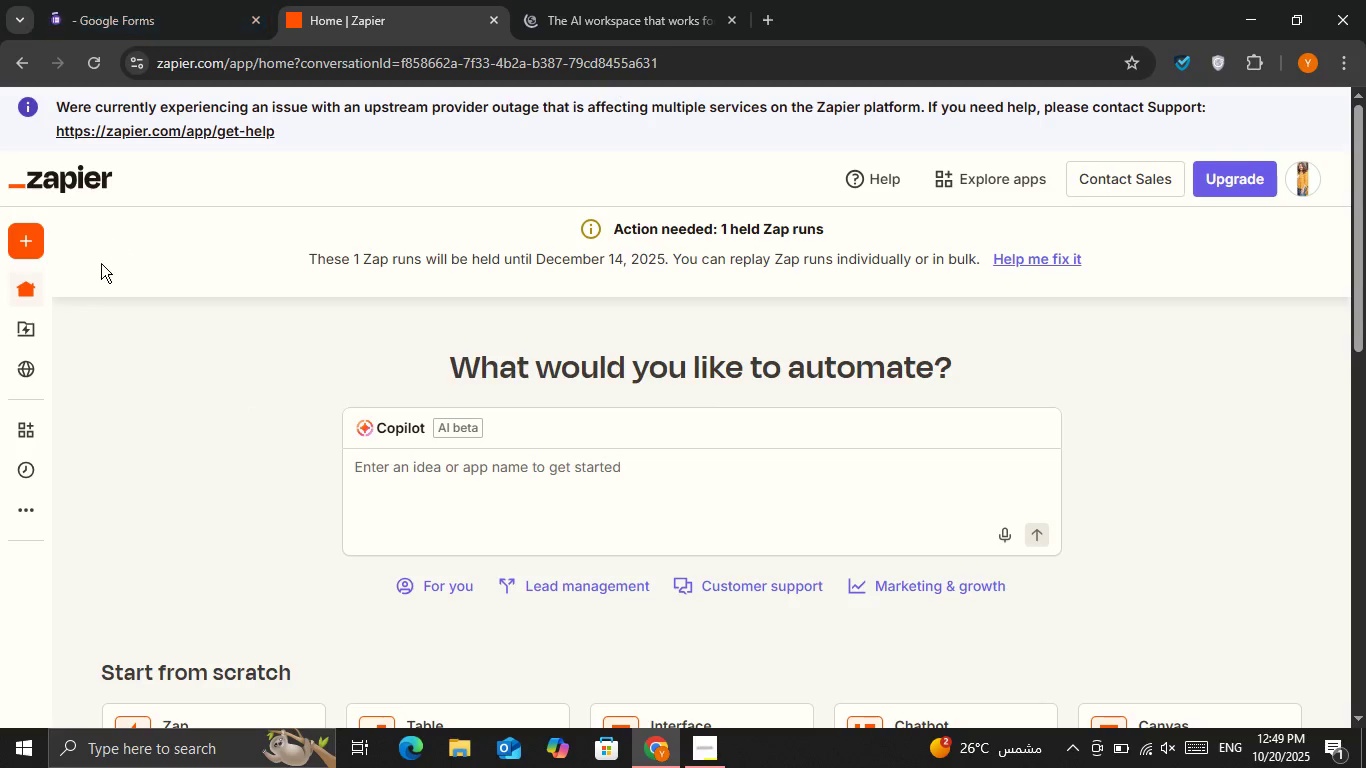 
left_click([13, 254])
 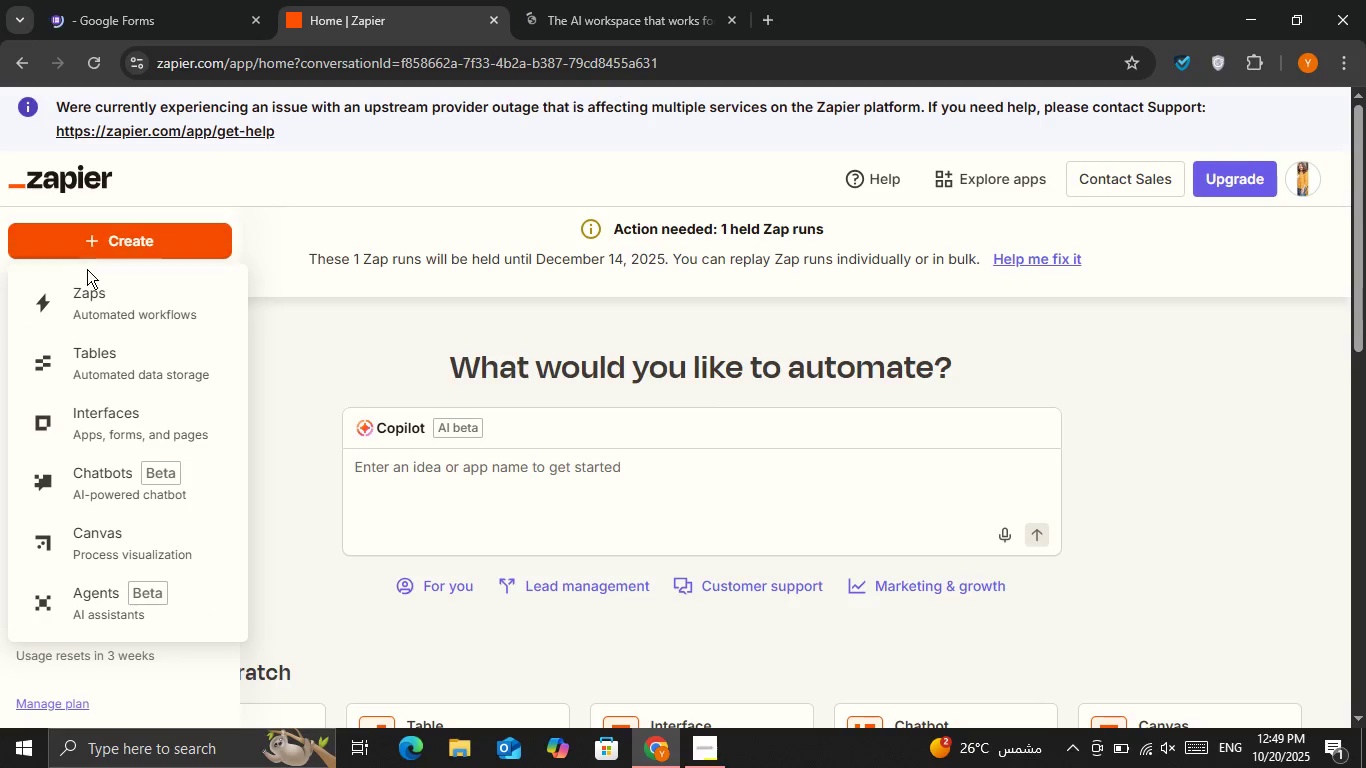 
left_click([106, 295])